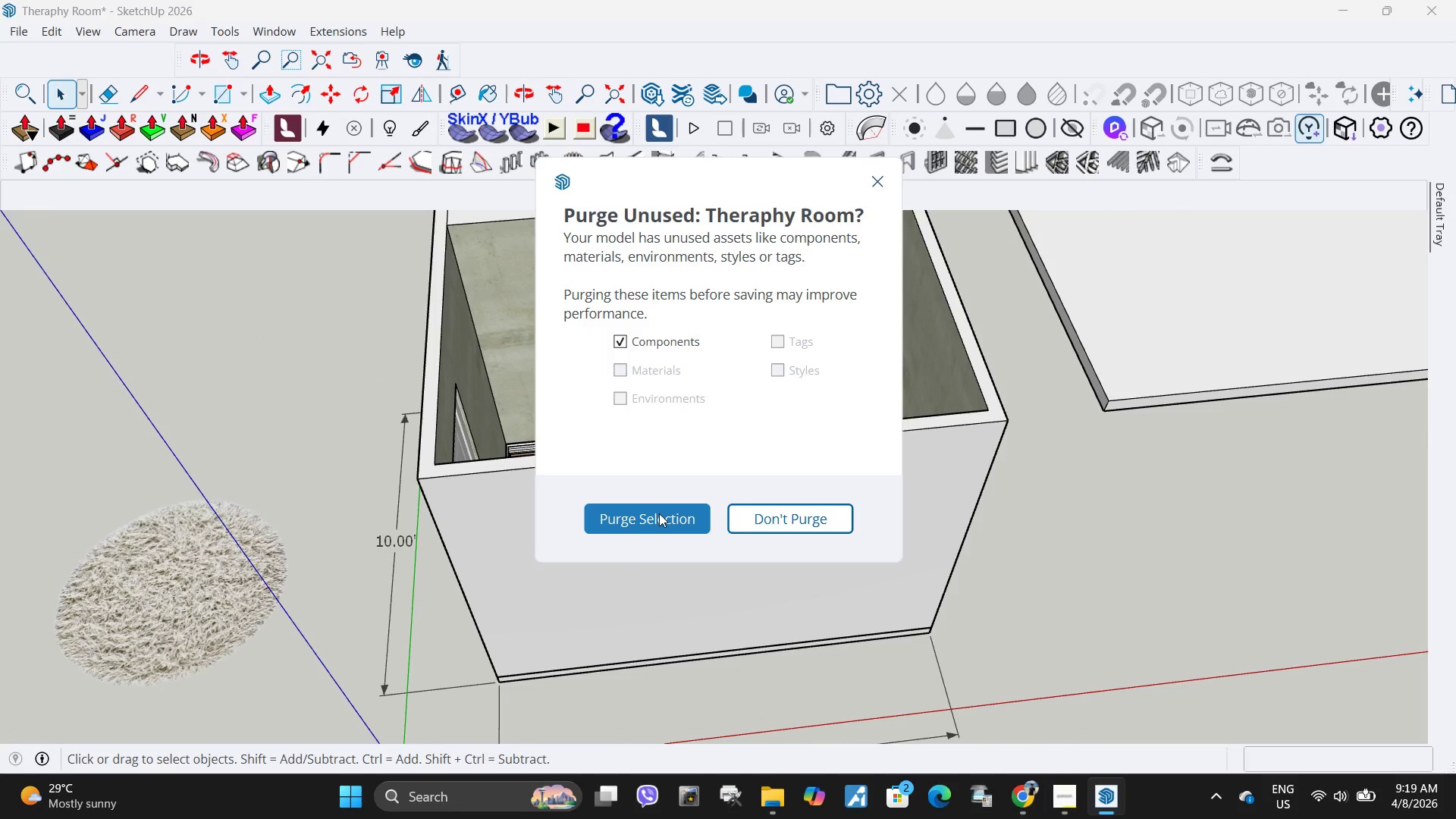 
left_click([659, 519])
 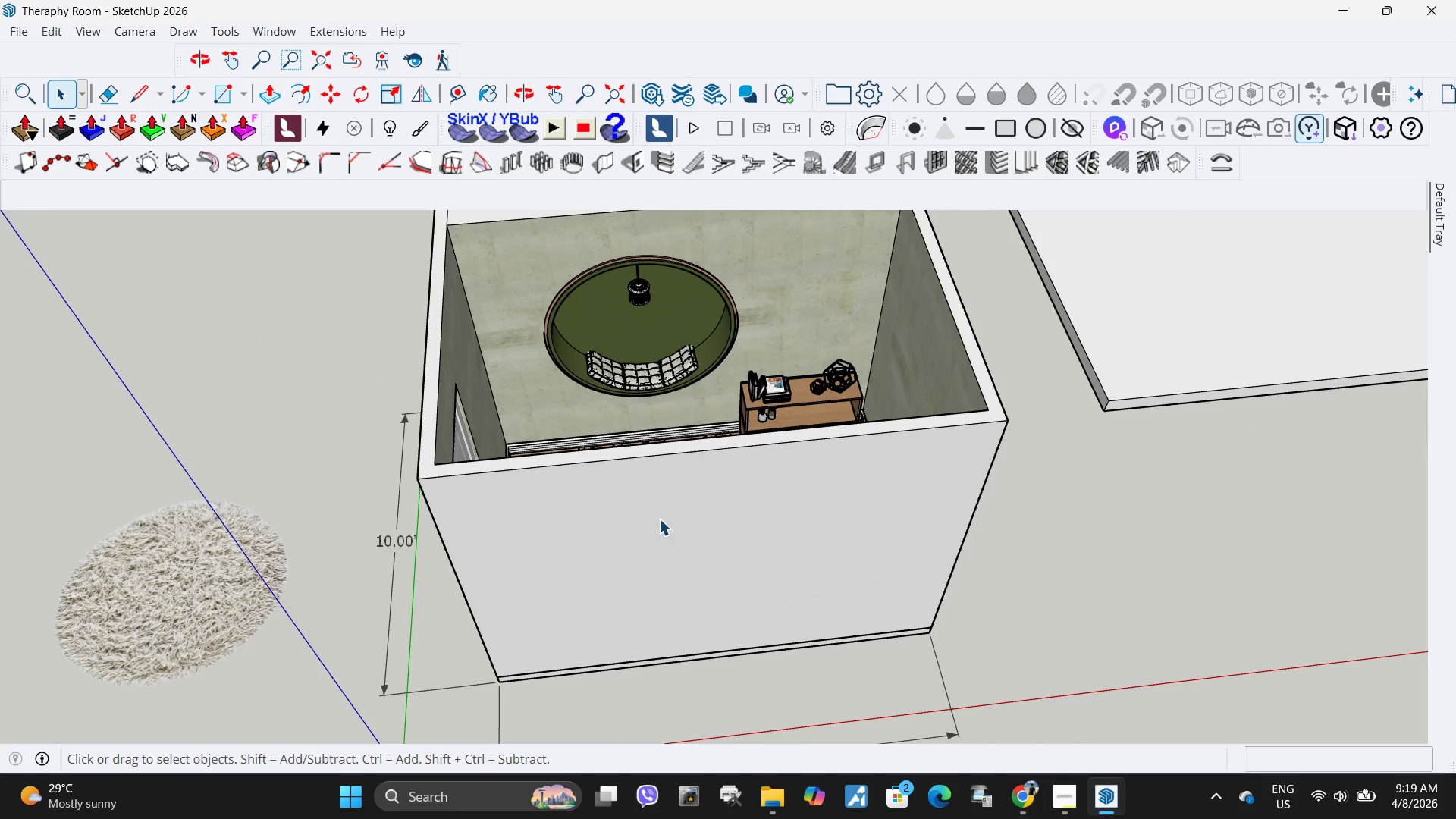 
wait(8.5)
 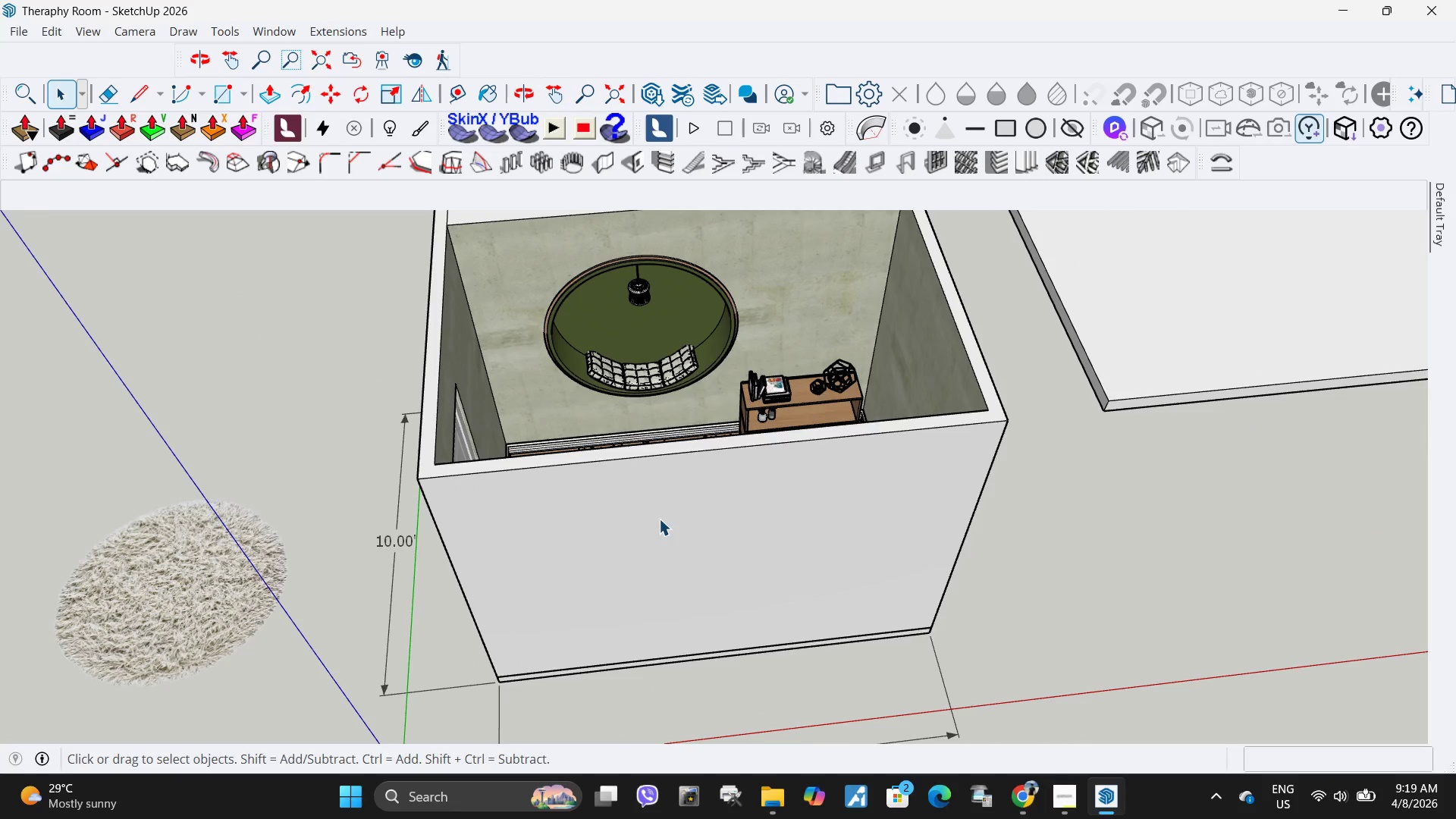 
mouse_move([1062, 775])
 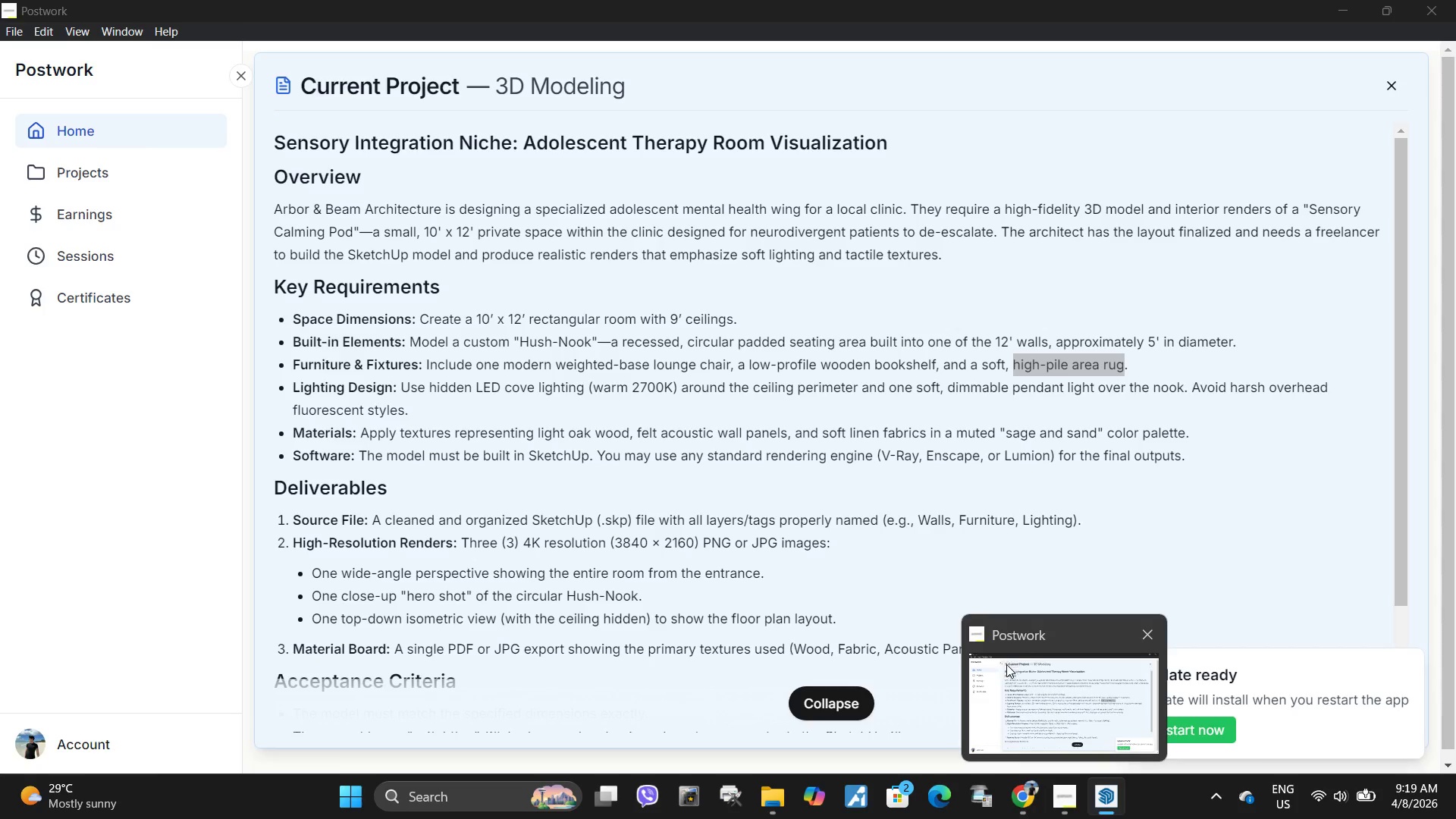 
left_click([1014, 666])